 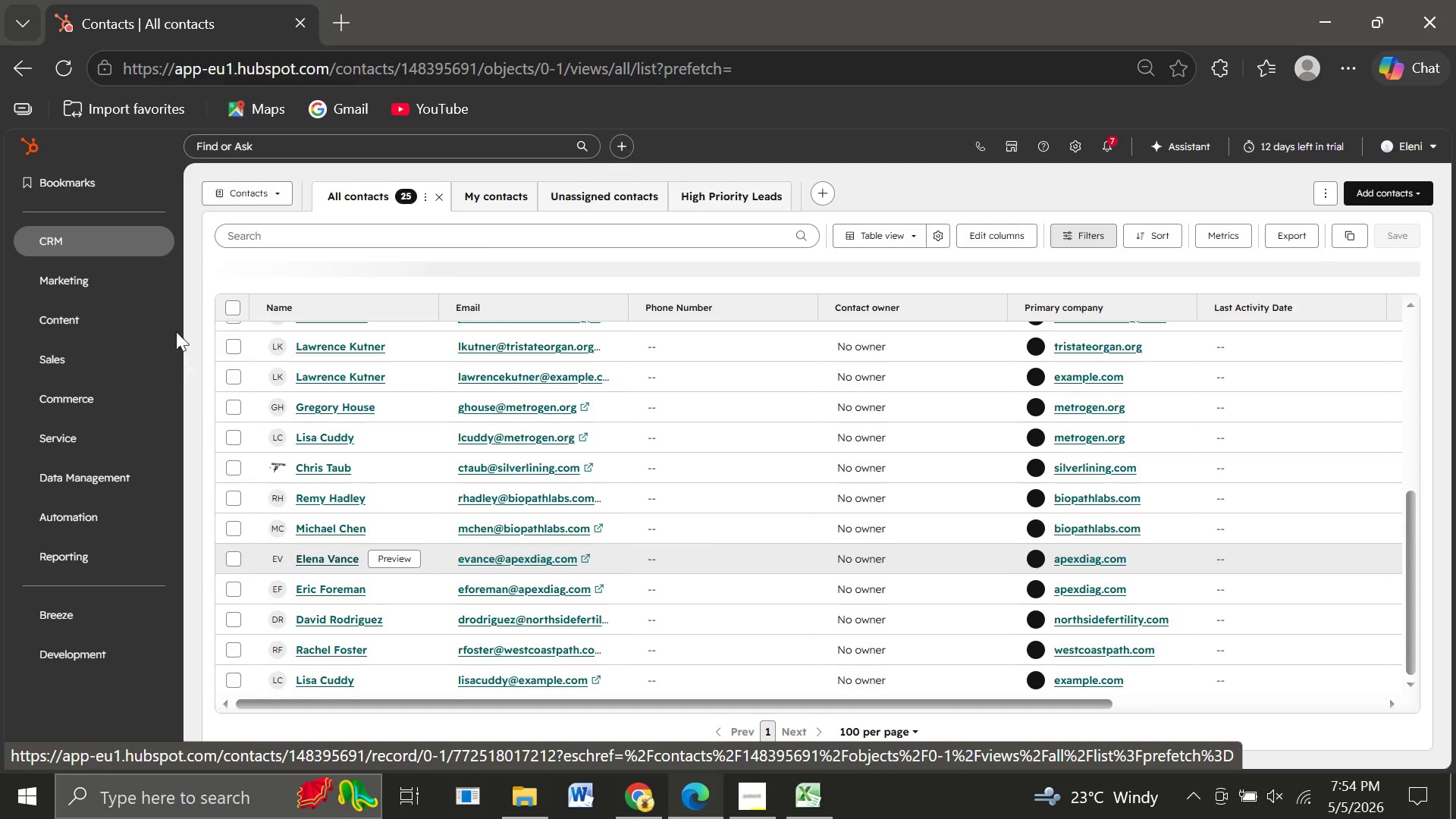 
left_click([107, 238])
 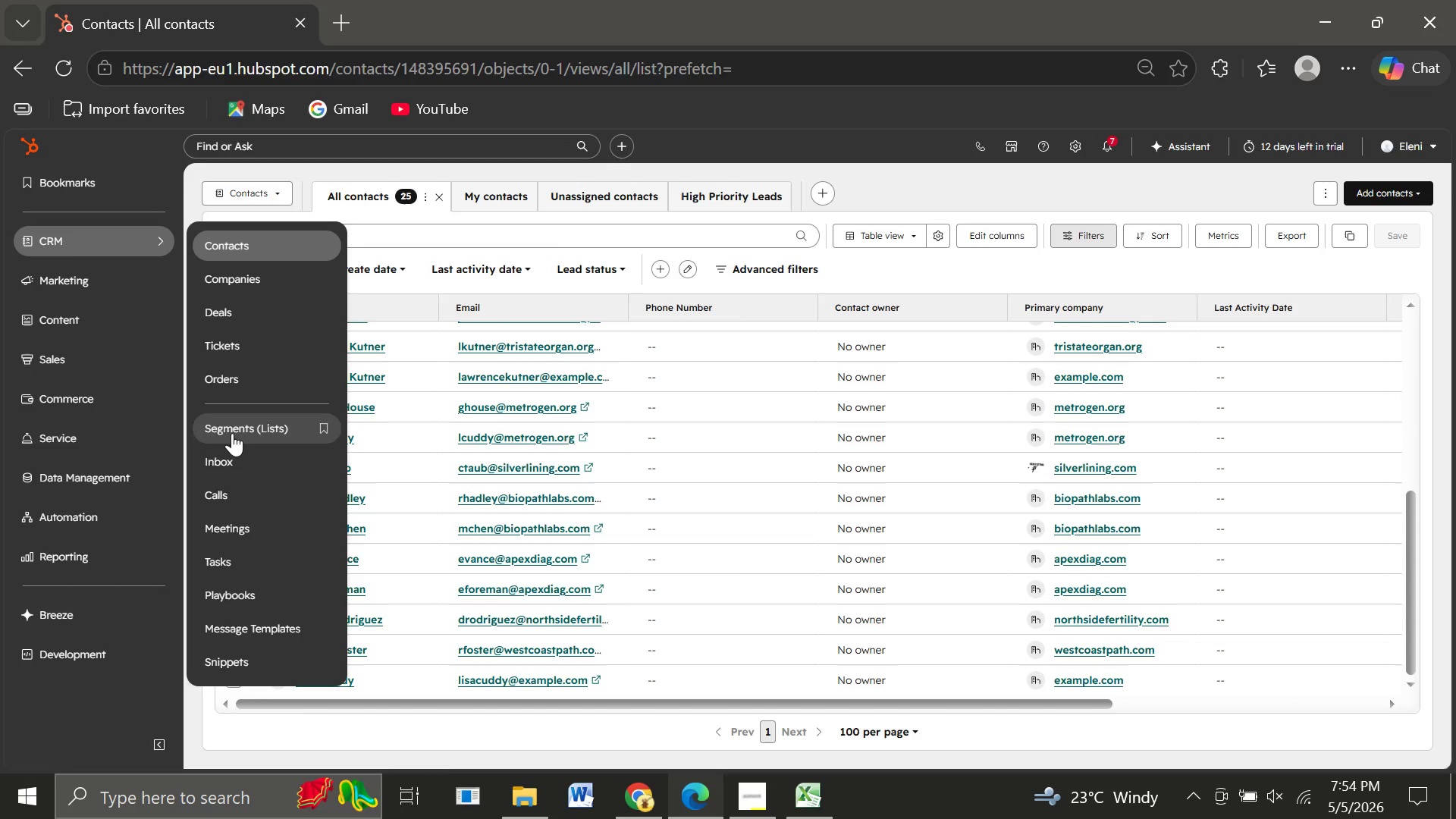 
left_click([232, 433])
 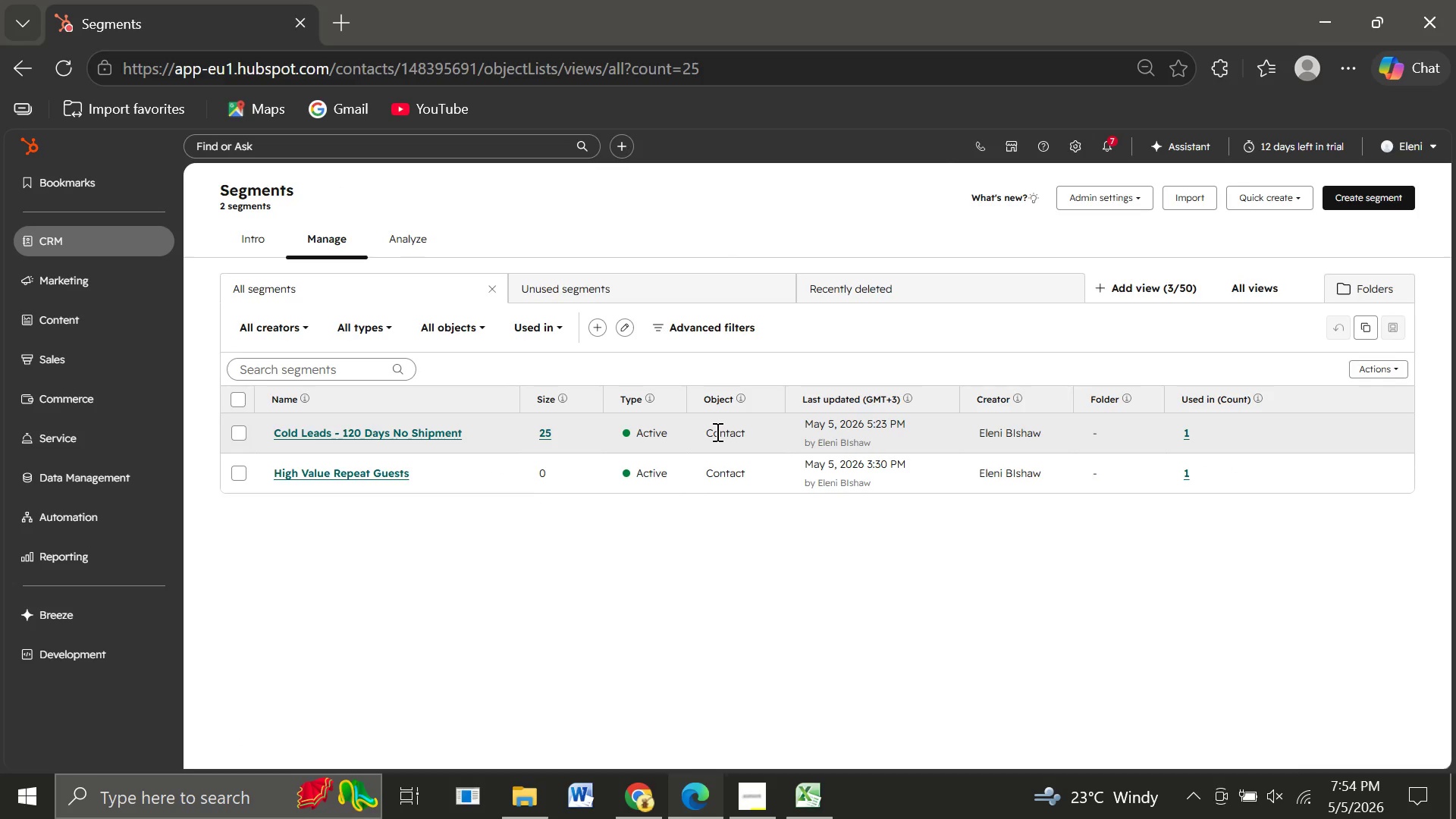 
wait(17.25)
 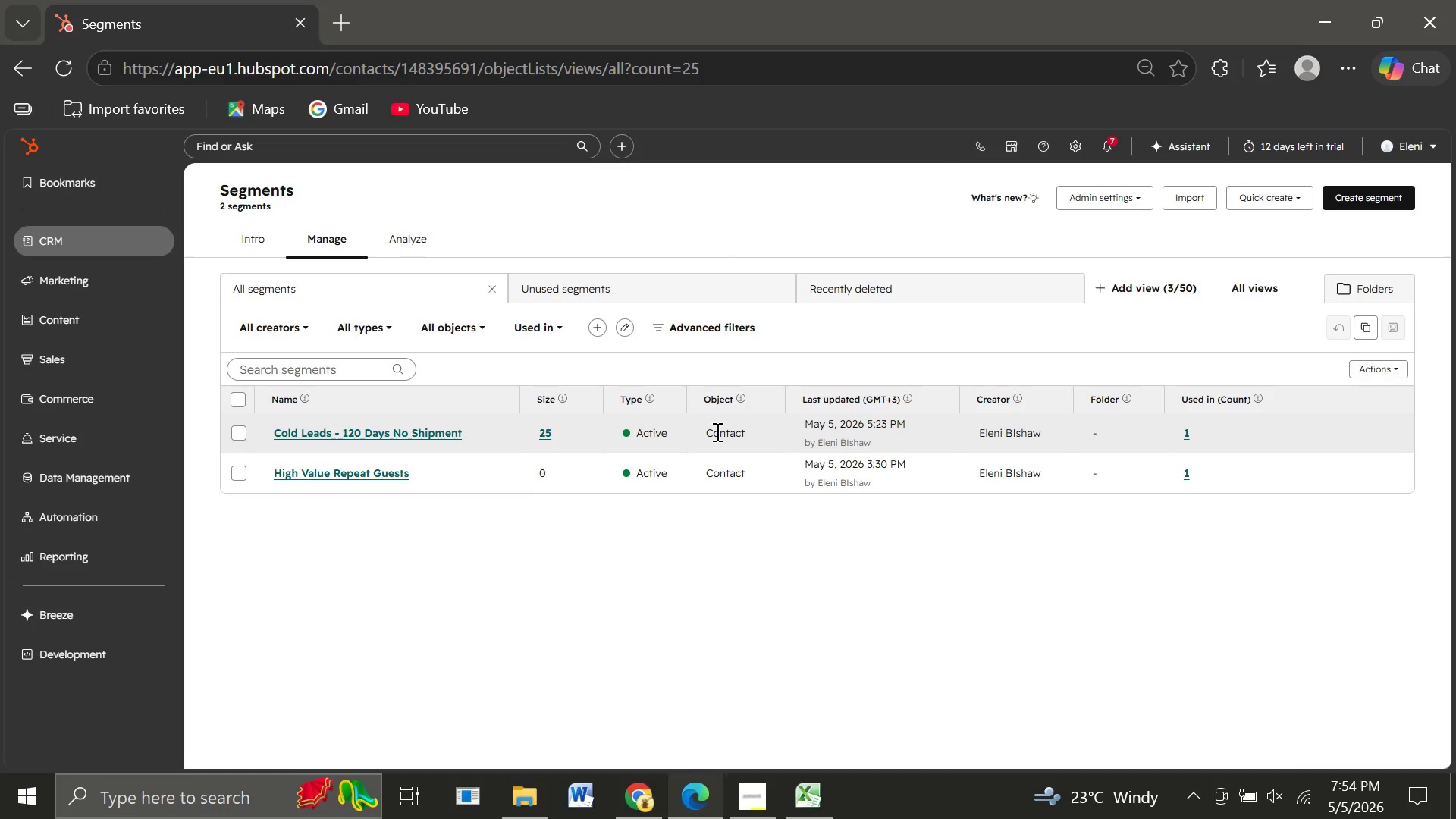 
left_click([325, 435])
 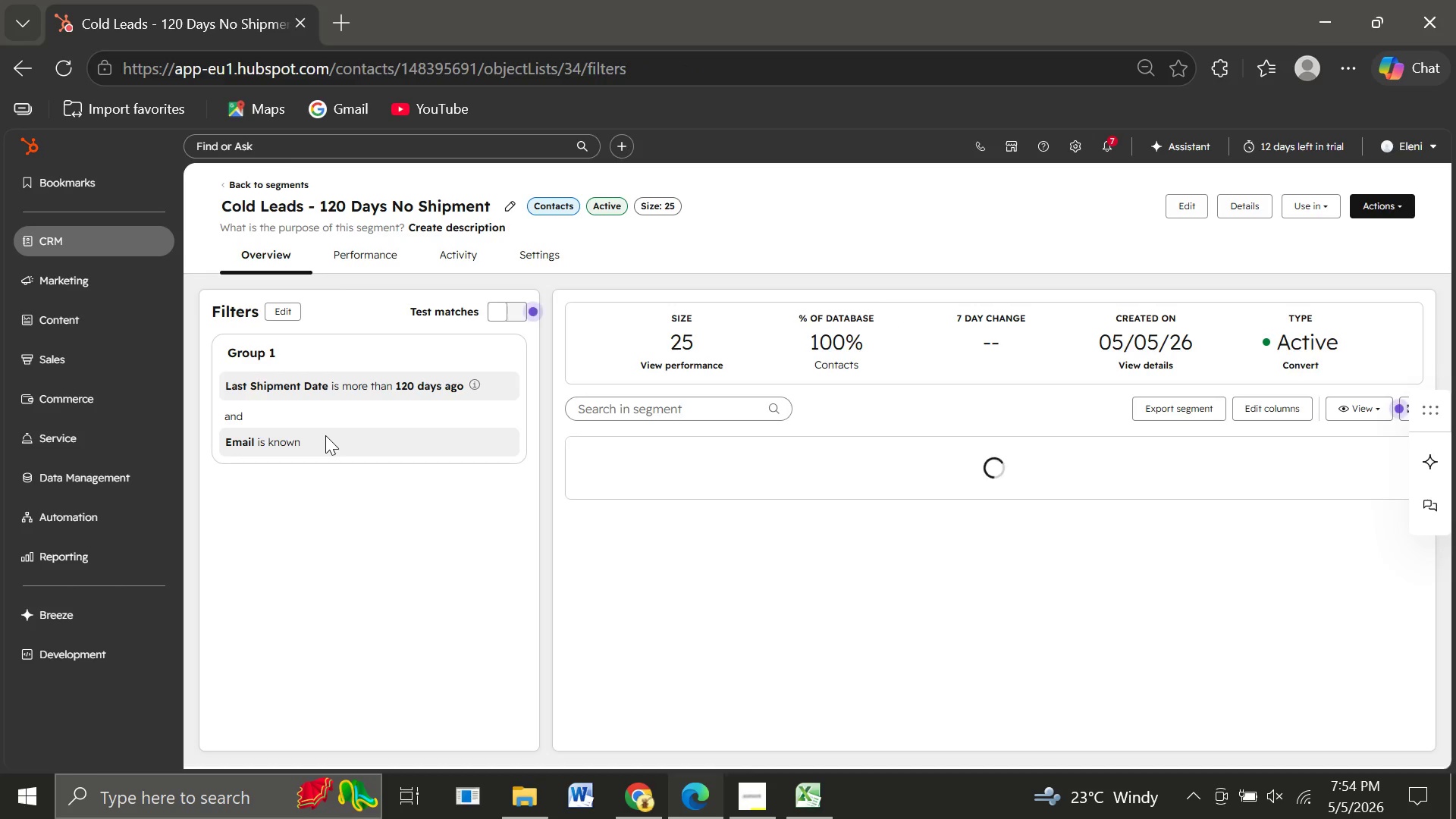 
wait(10.01)
 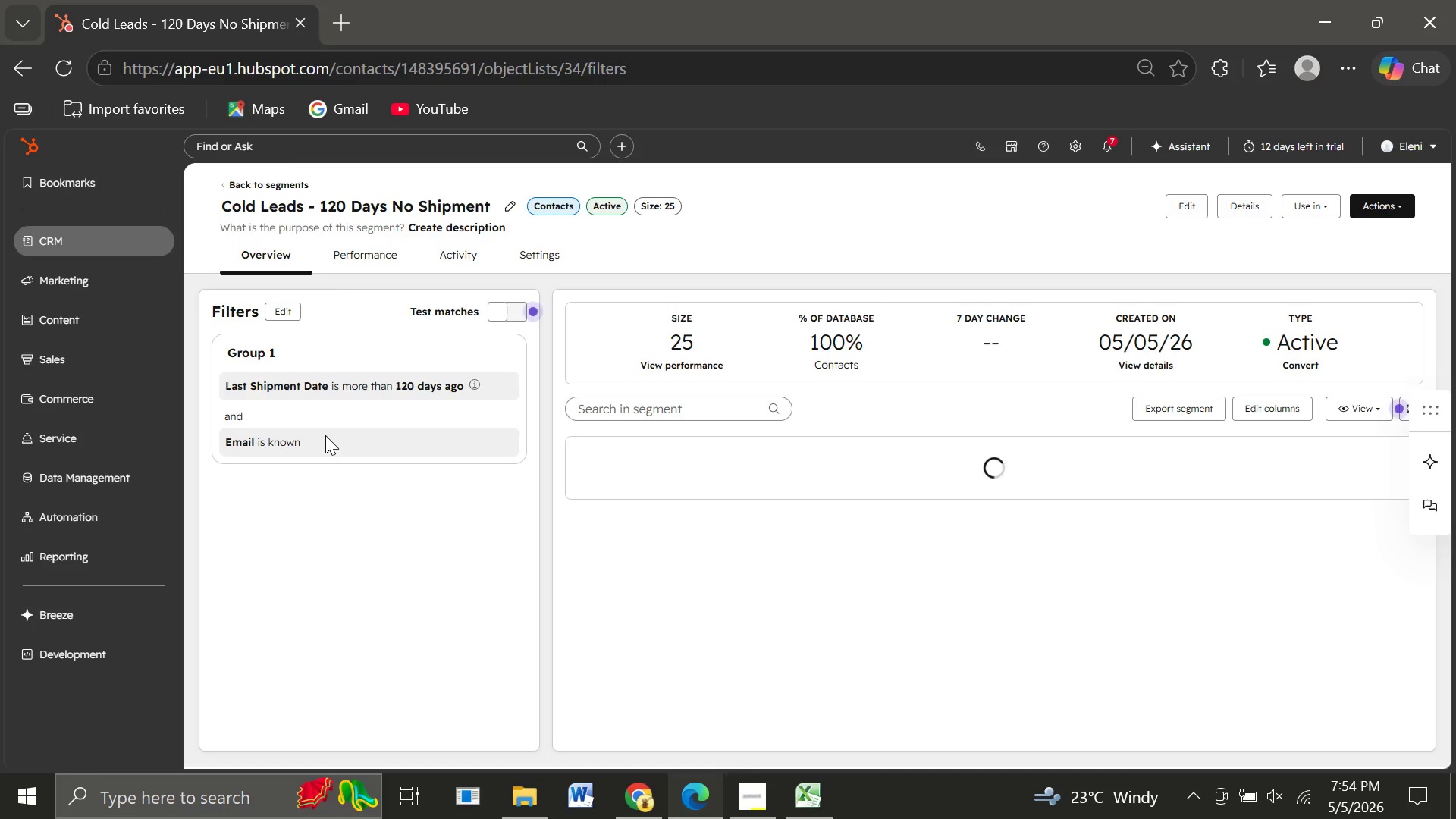 
left_click([408, 599])
 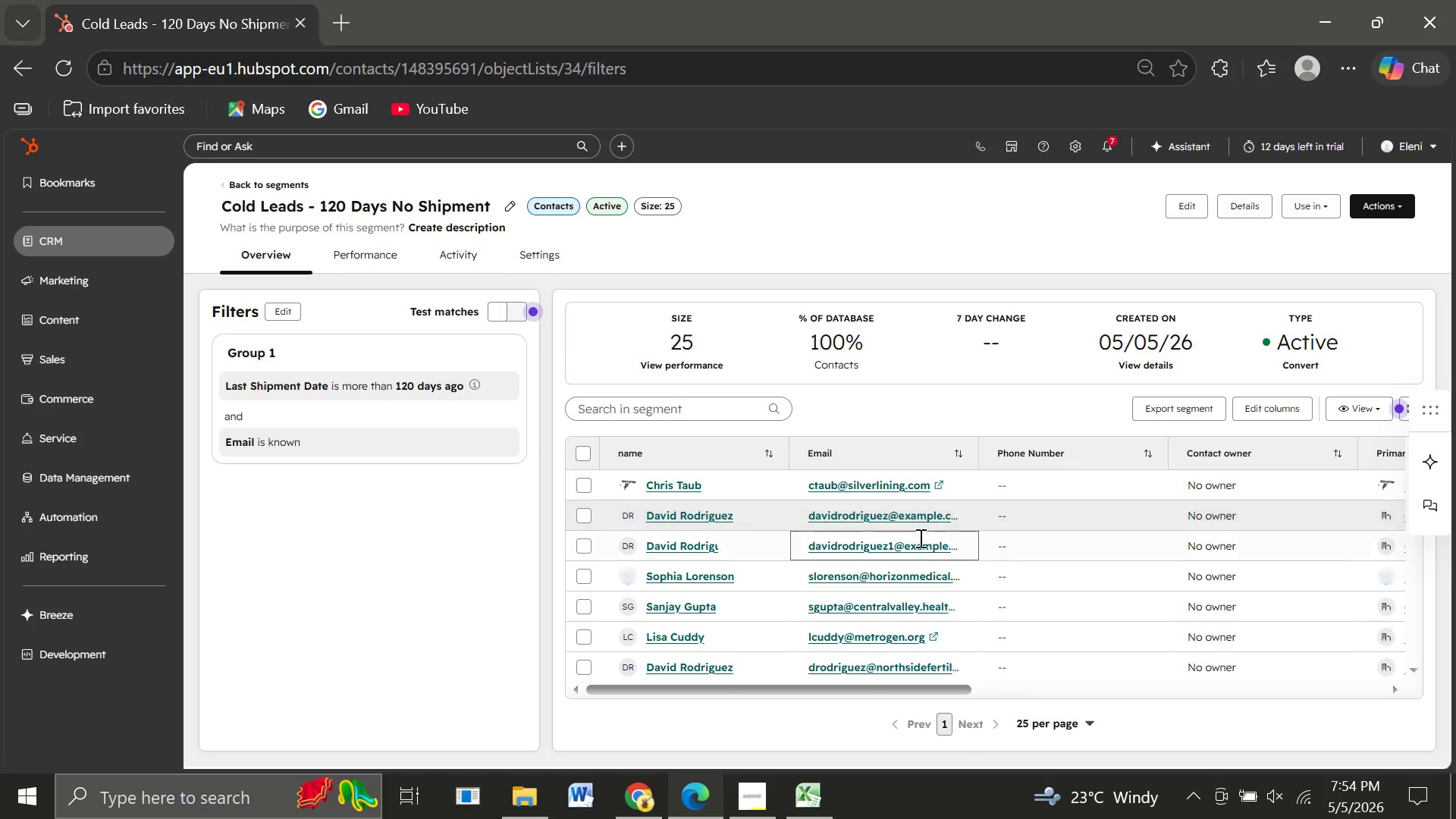 
mouse_move([857, 574])
 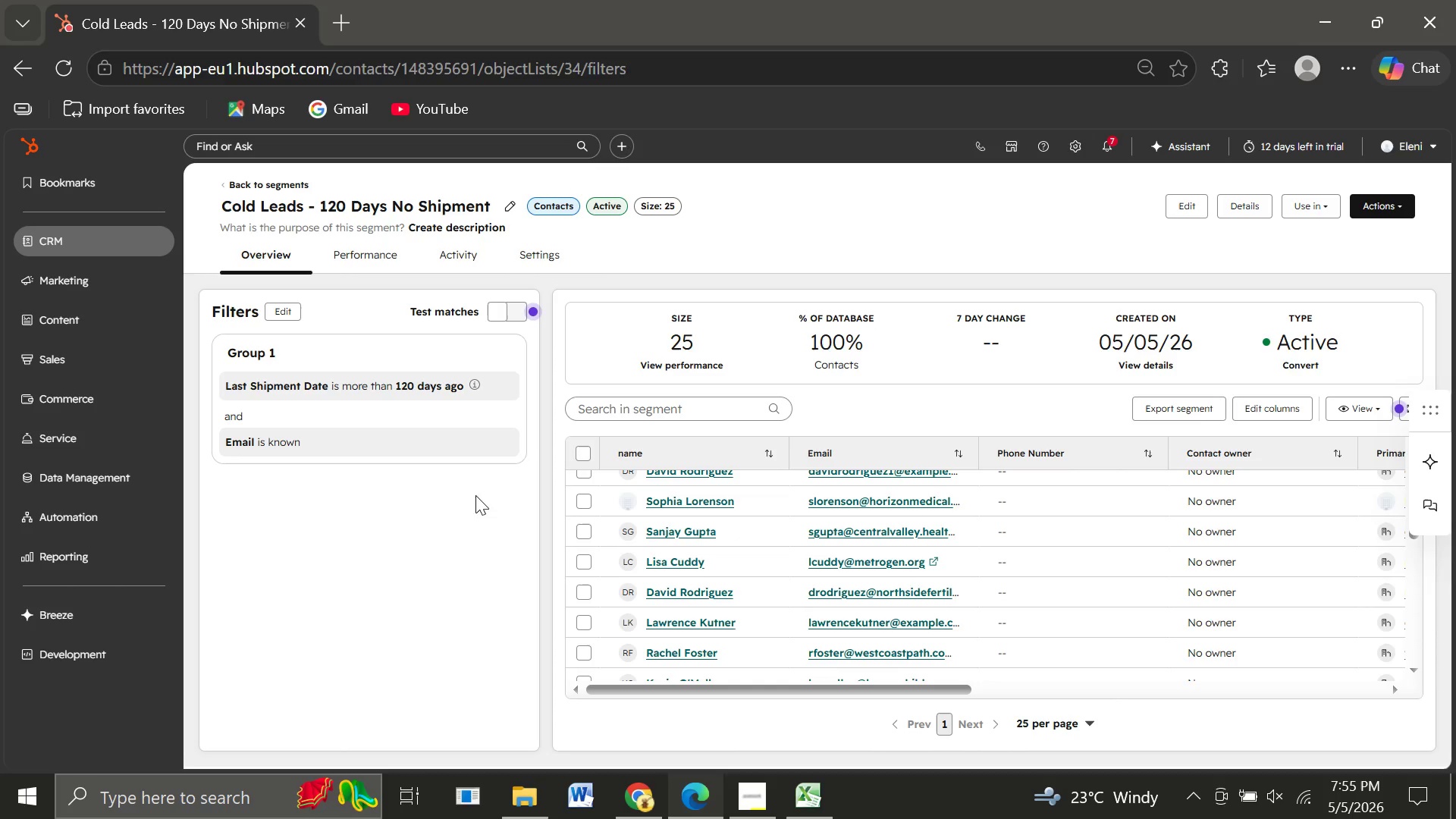 
wait(37.46)
 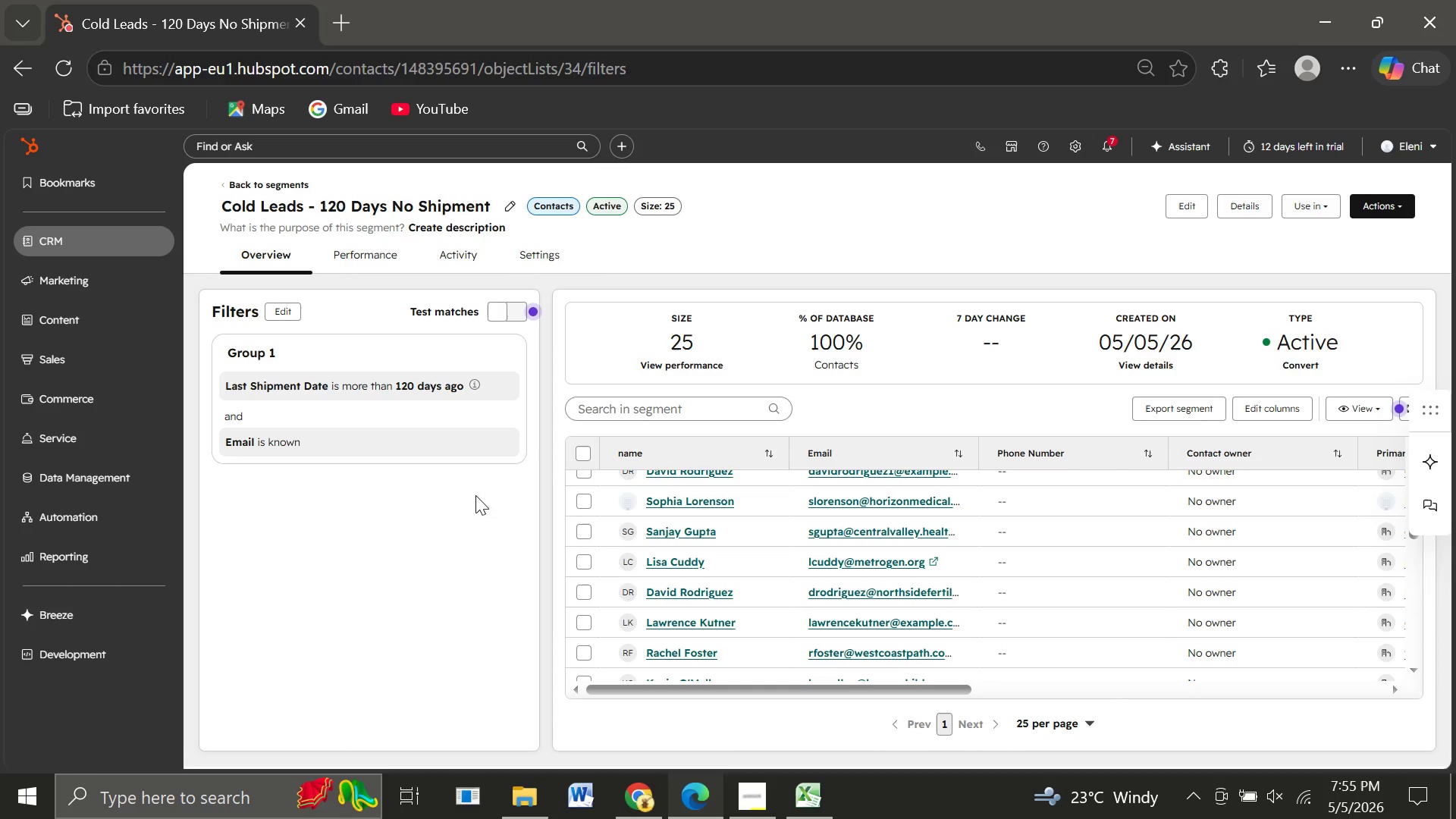 
left_click([281, 315])
 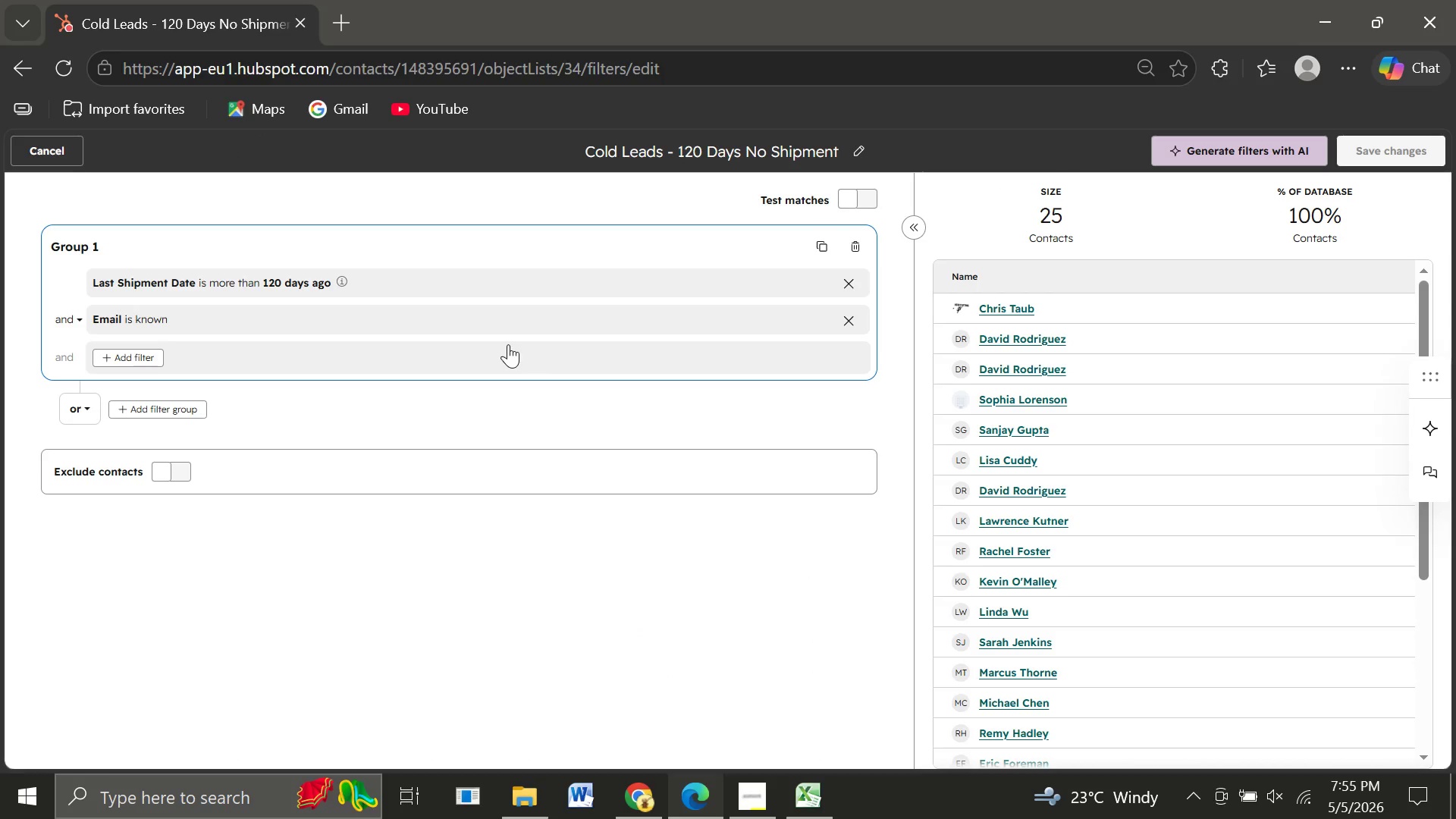 
wait(12.56)
 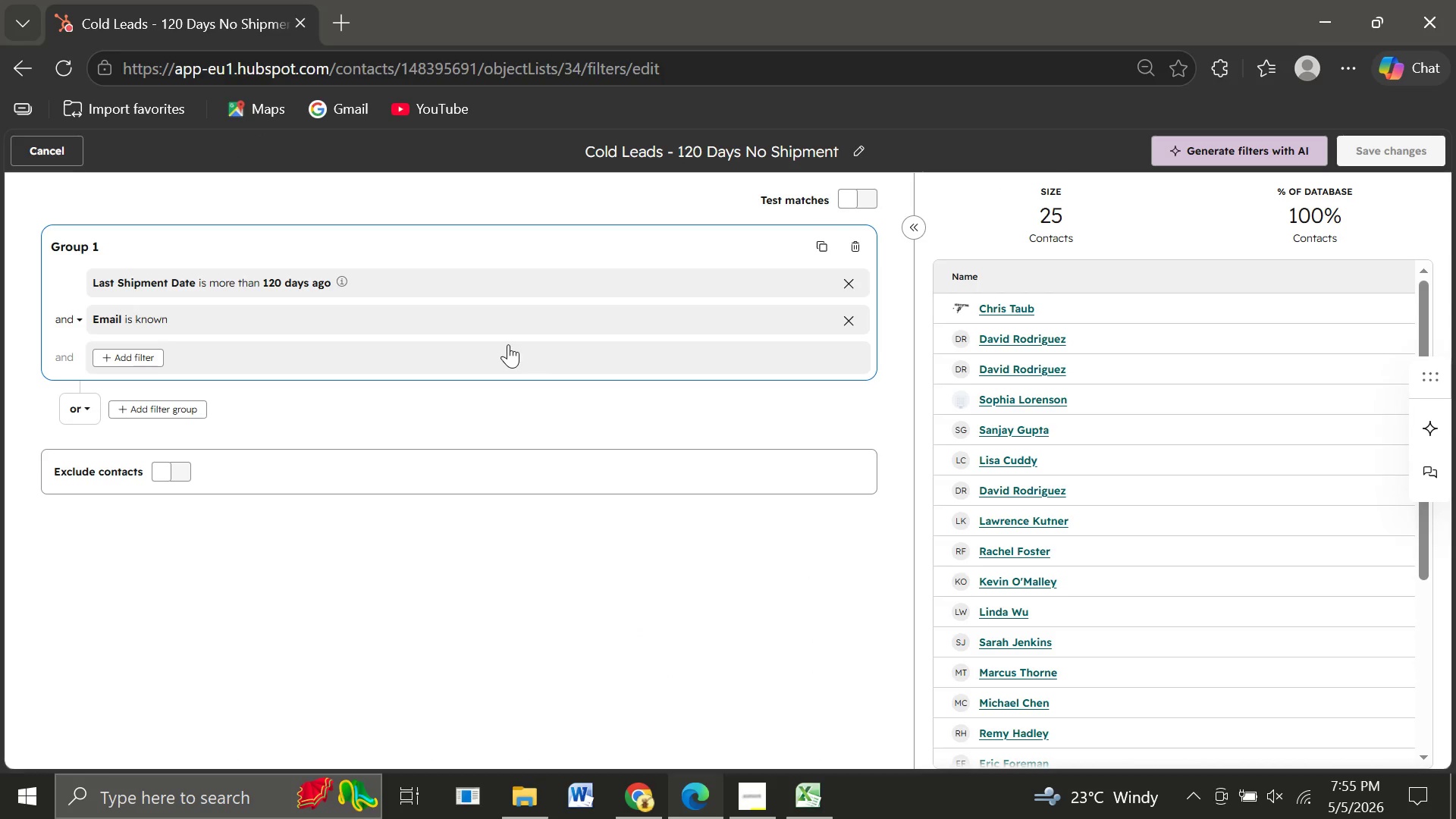 
left_click([133, 356])
 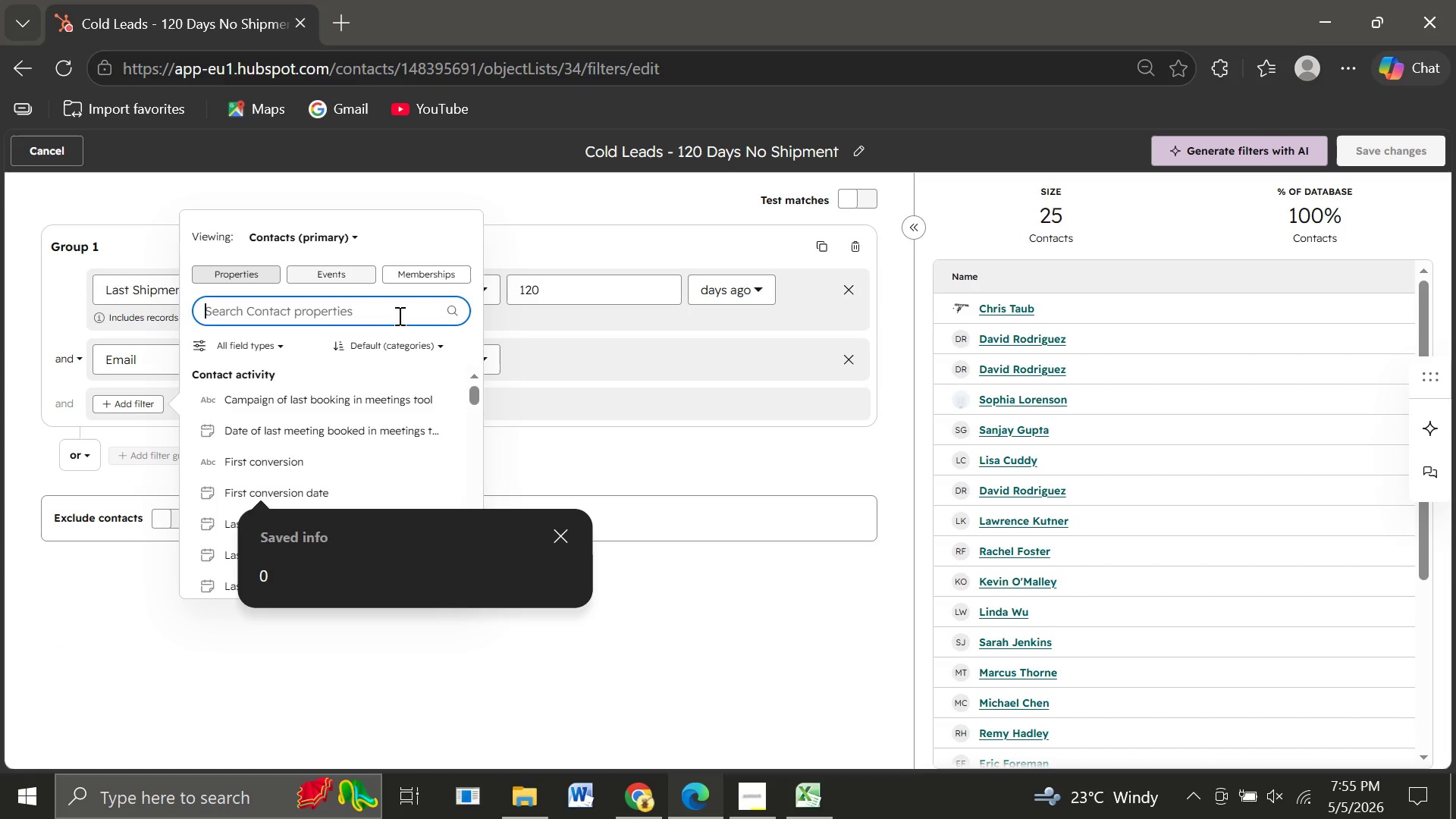 
wait(10.19)
 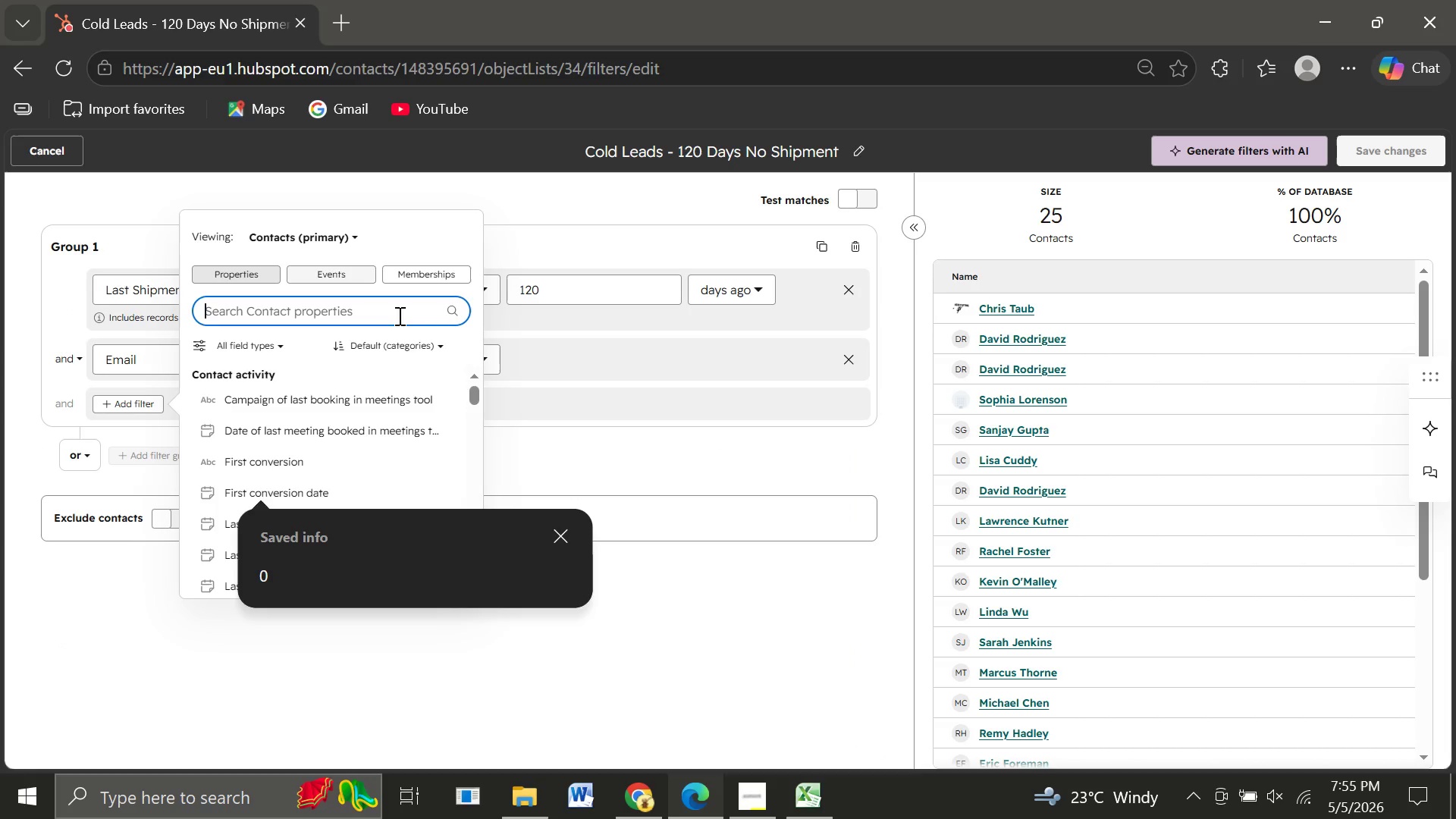 
type(mar)
 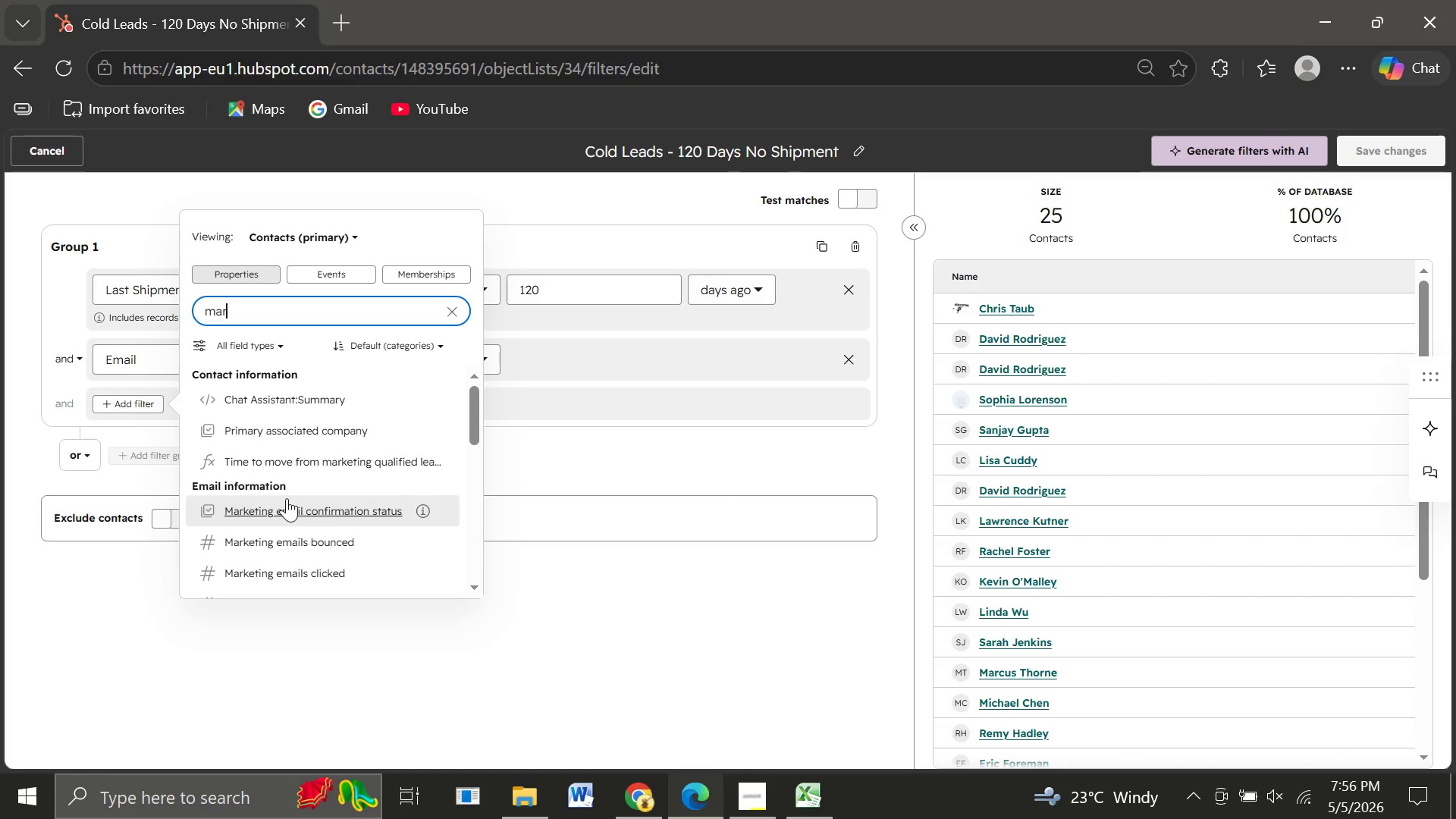 
wait(15.49)
 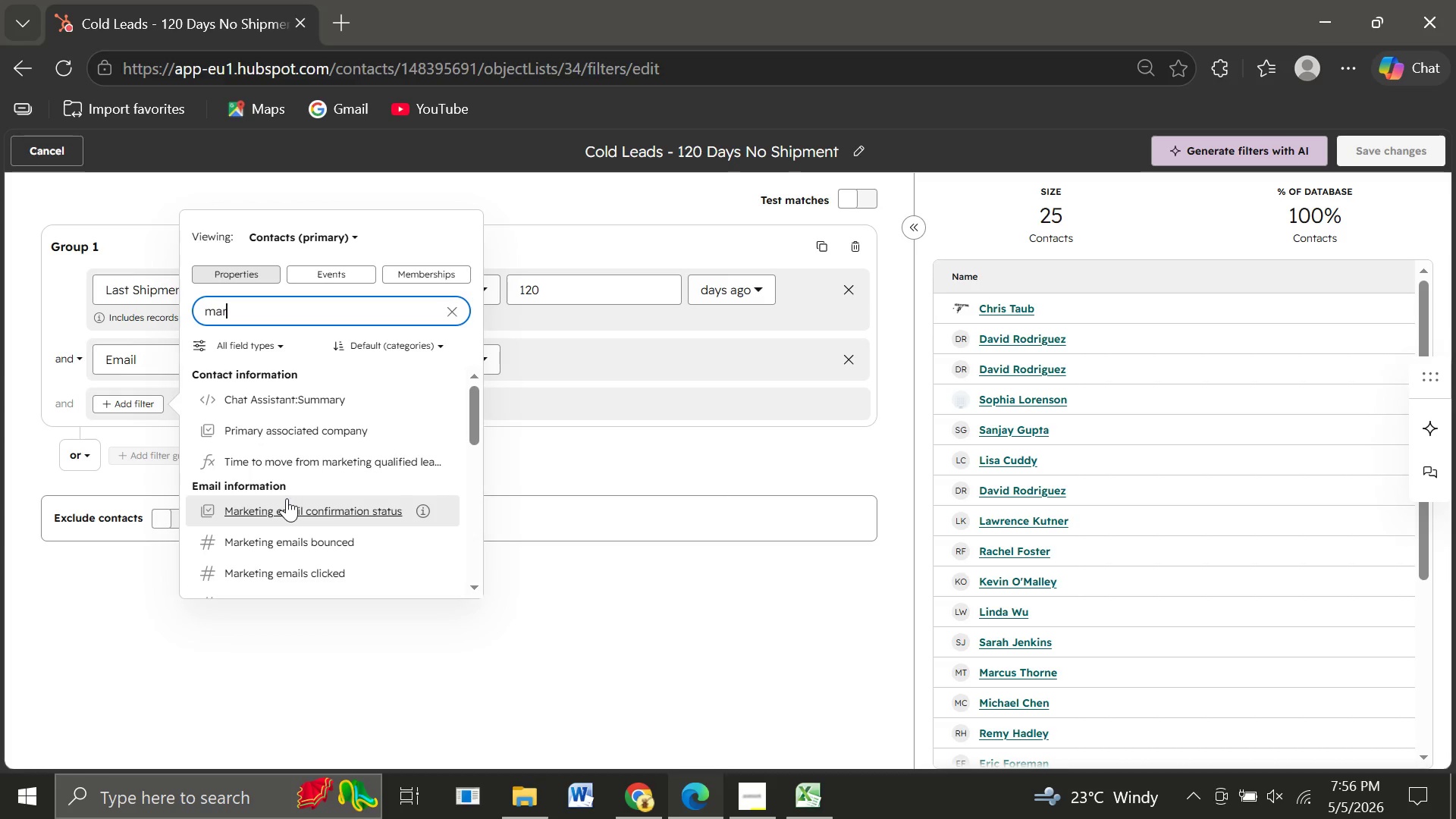 
left_click([454, 309])
 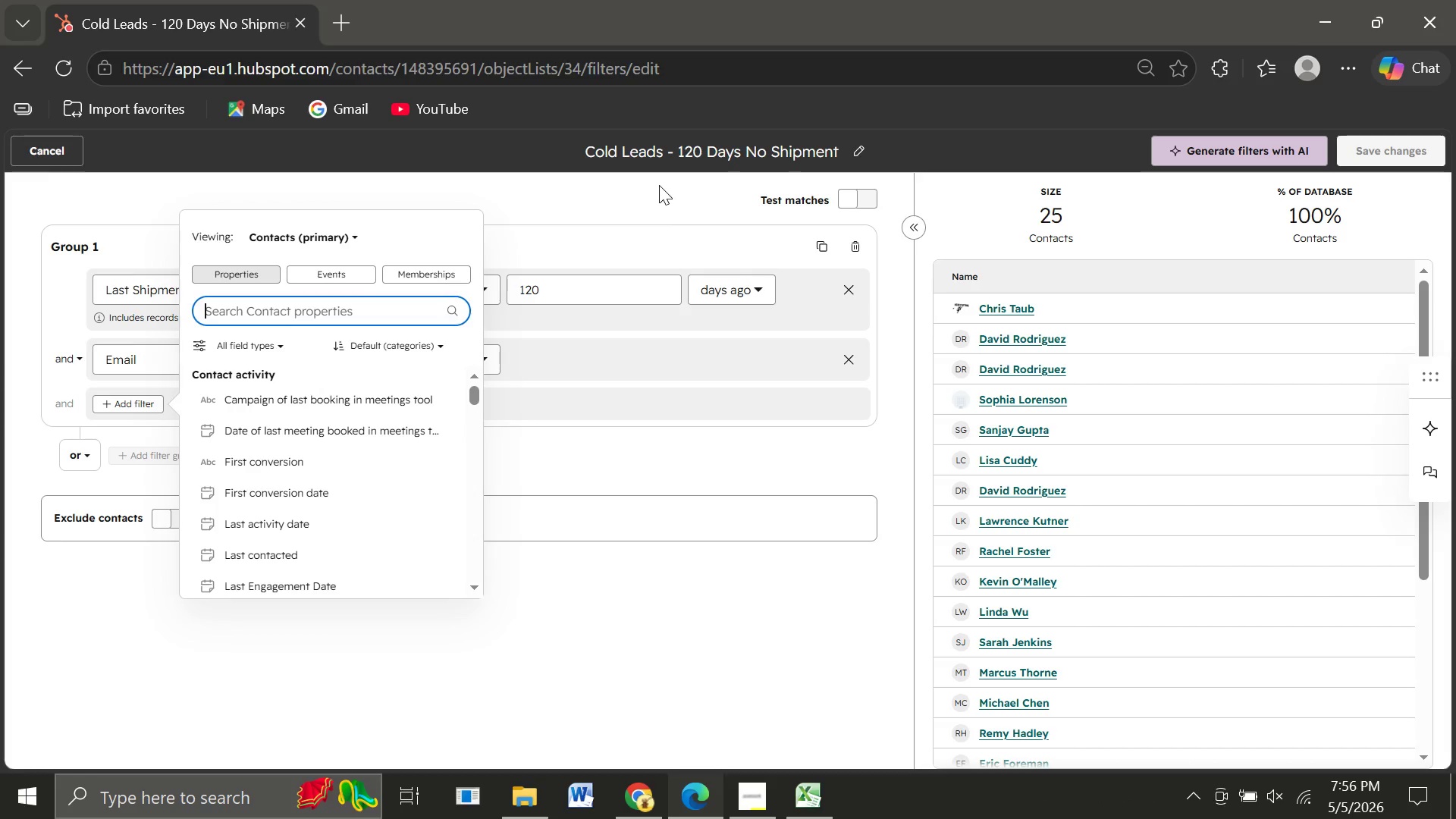 
left_click([659, 185])
 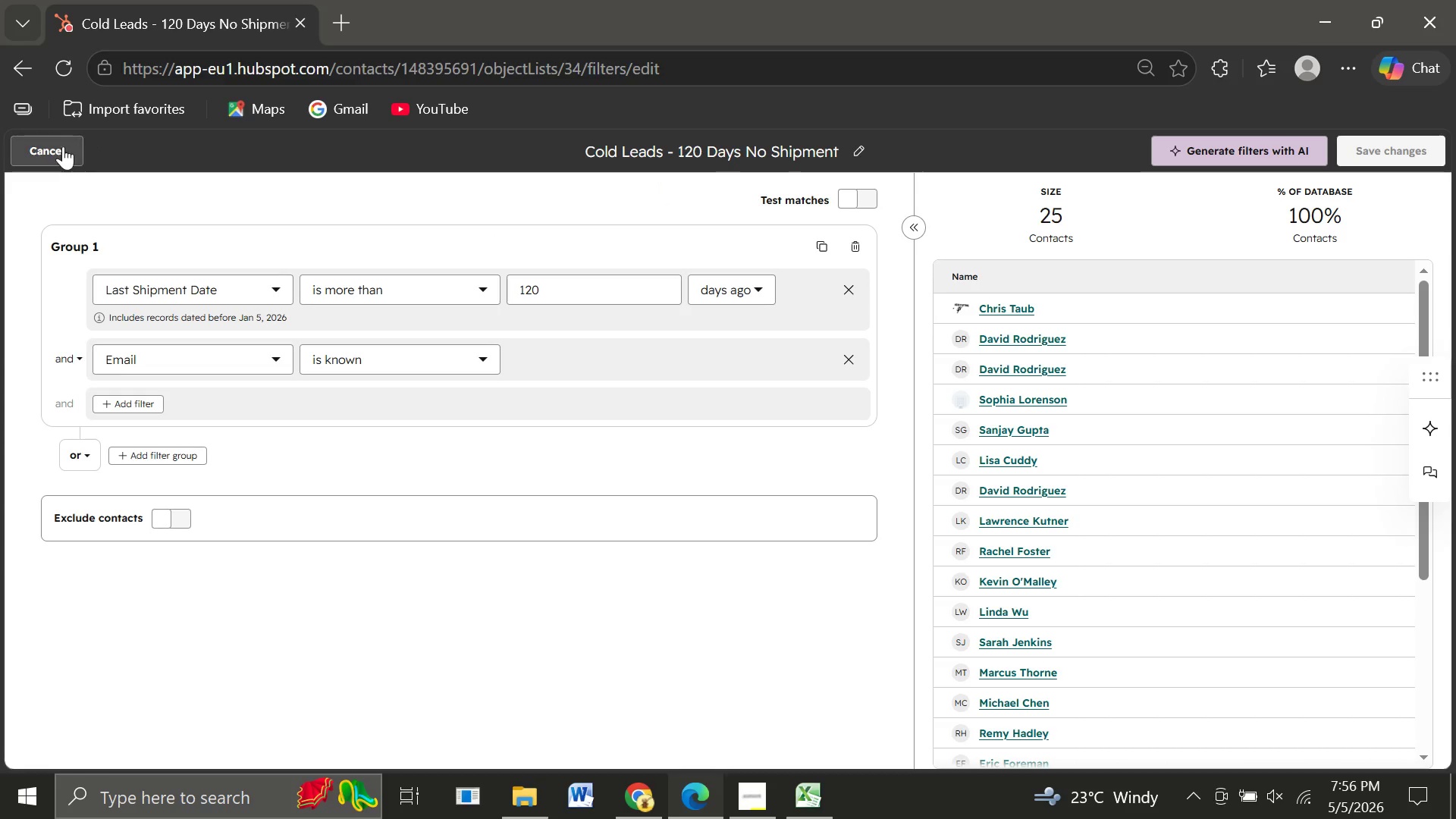 
left_click([59, 150])
 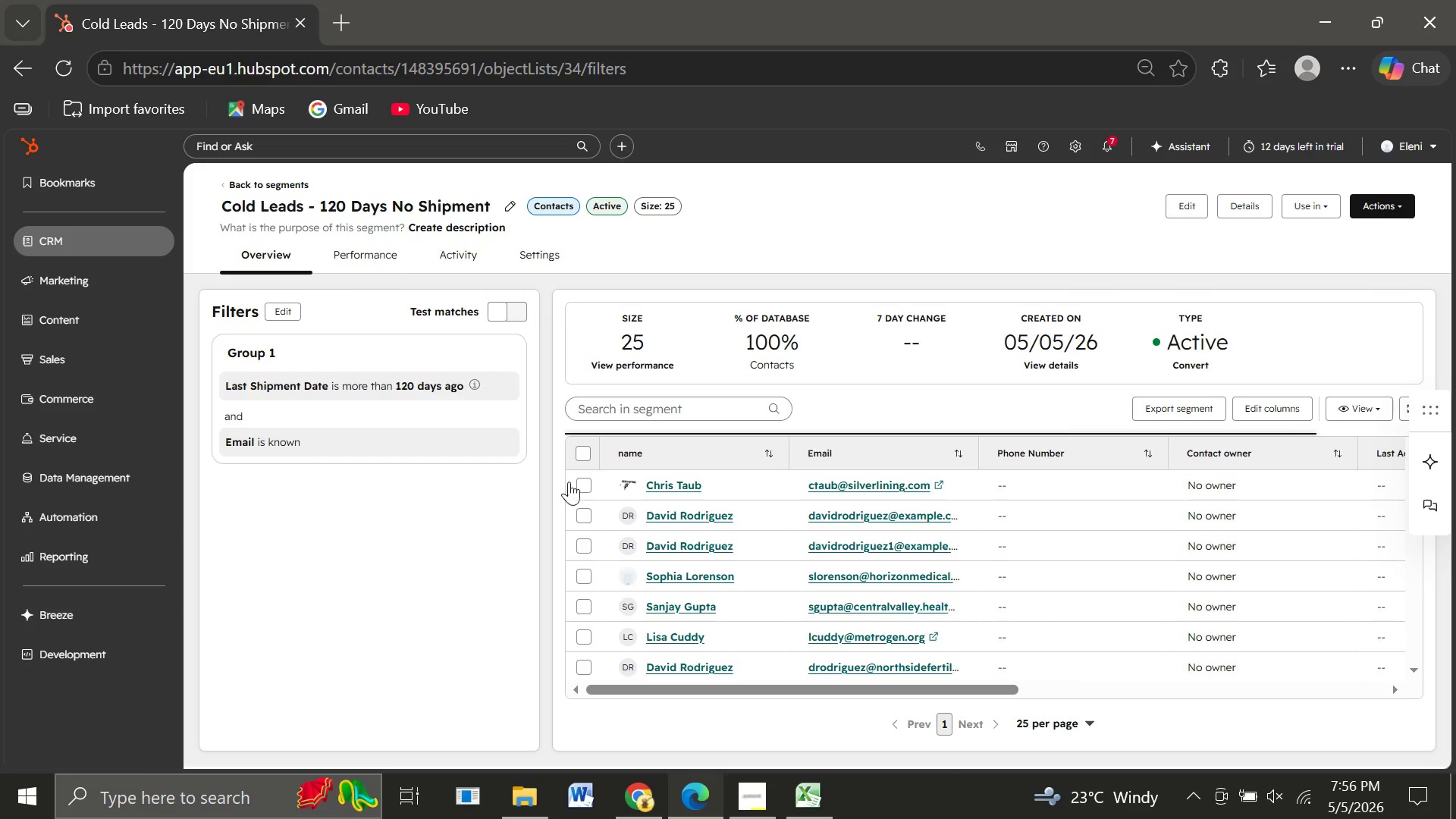 
mouse_move([812, 589])
 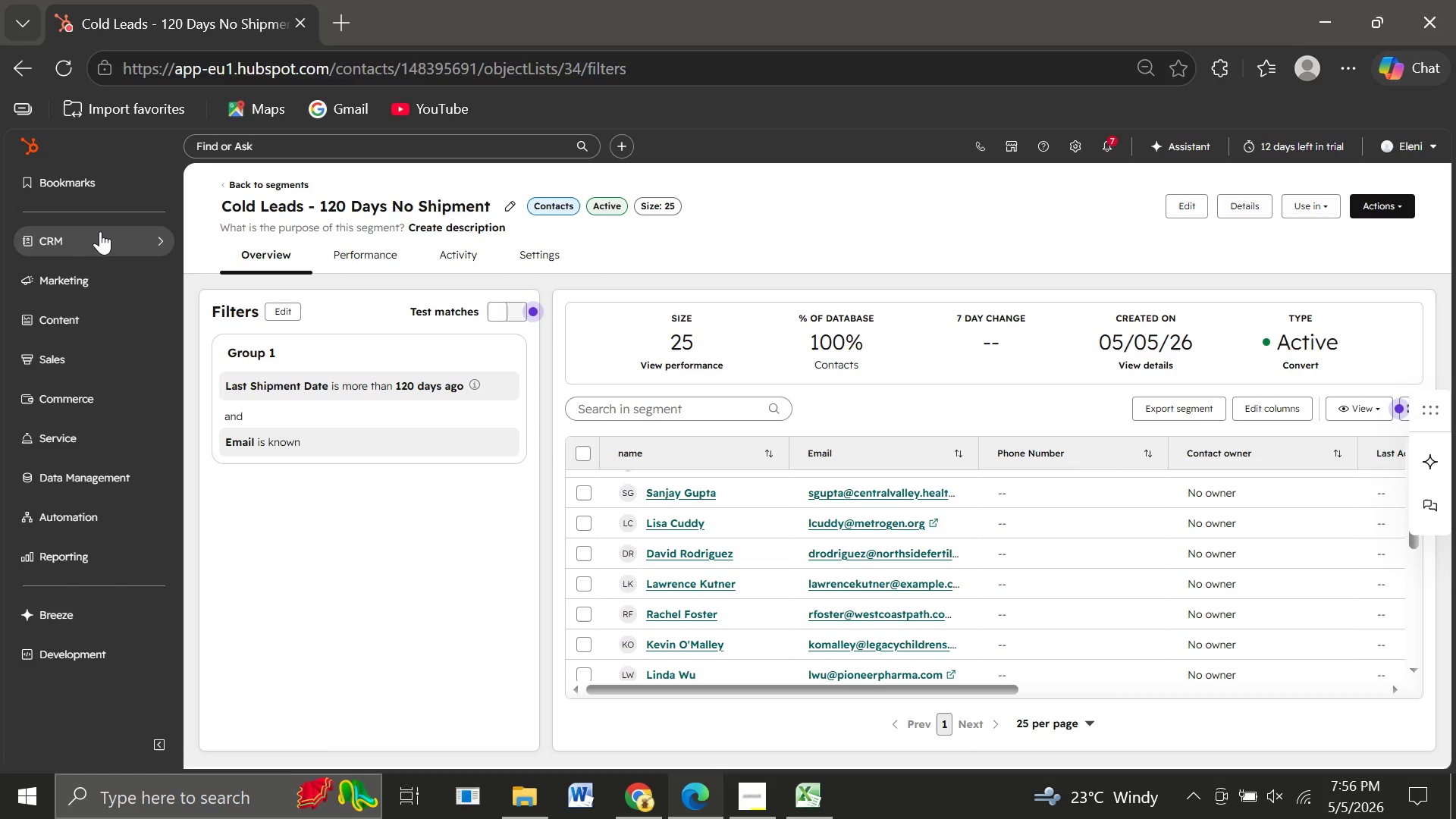 
left_click([100, 231])
 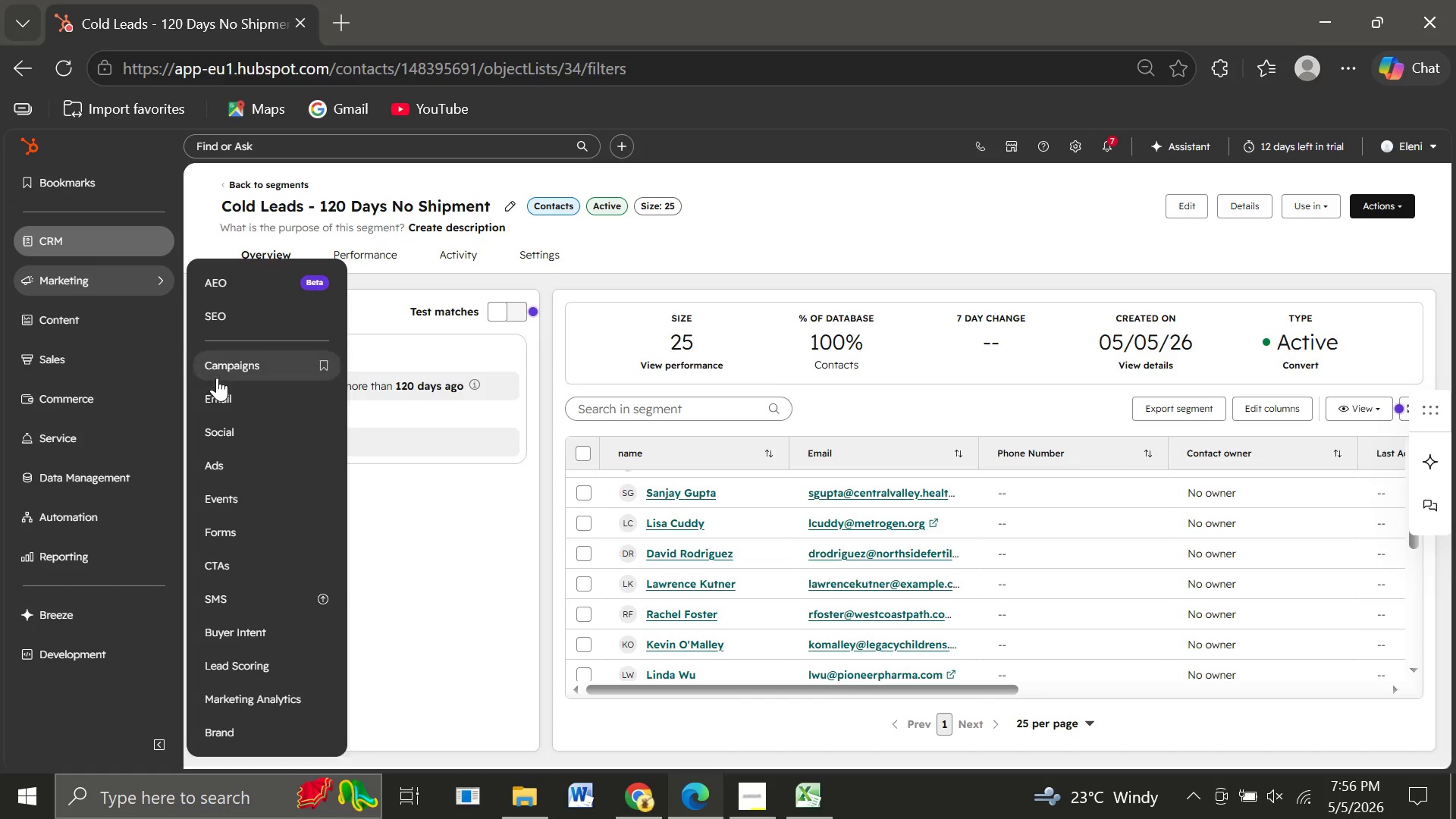 
left_click([220, 394])
 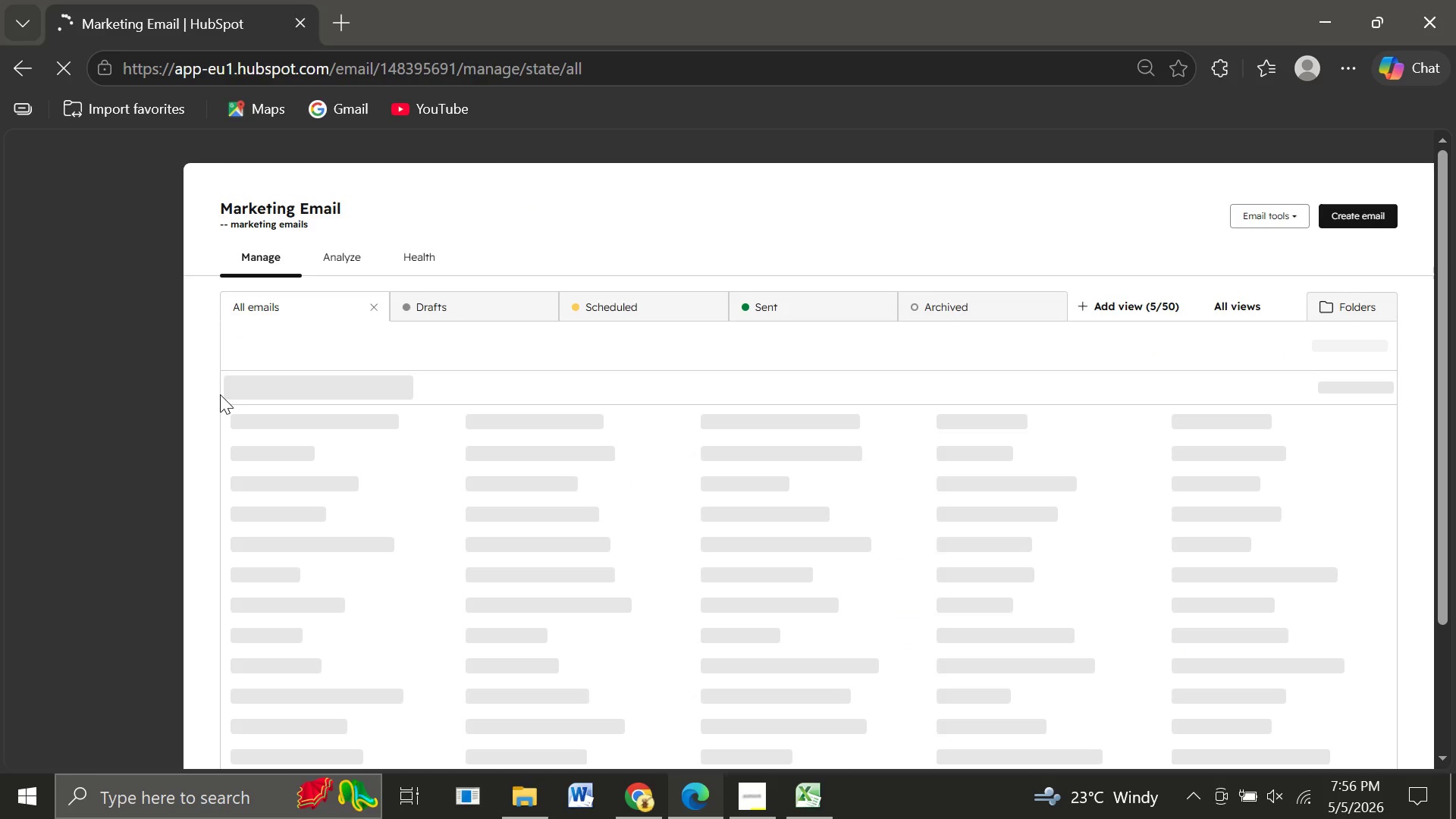 
wait(10.98)
 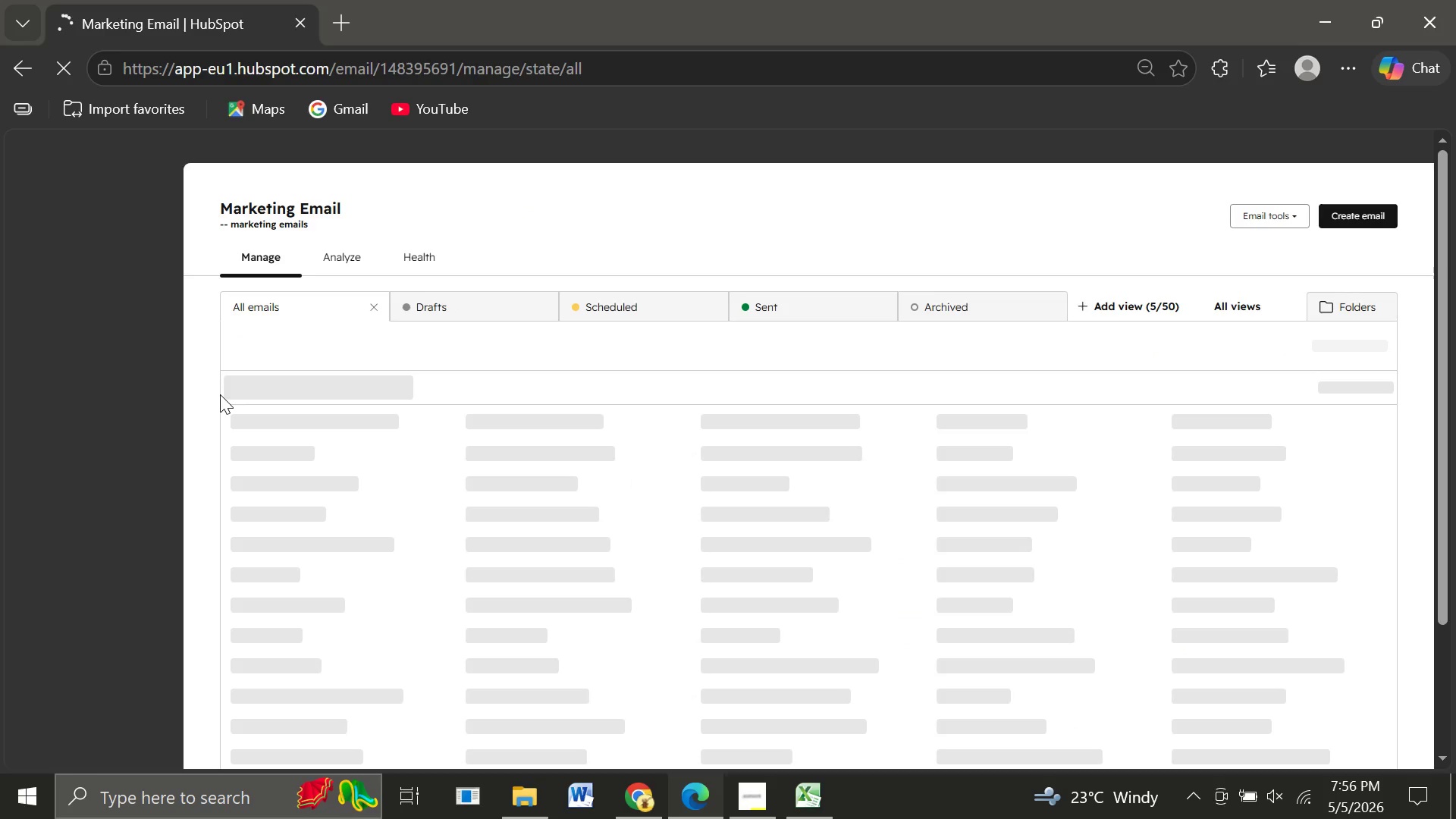 
left_click([300, 497])
 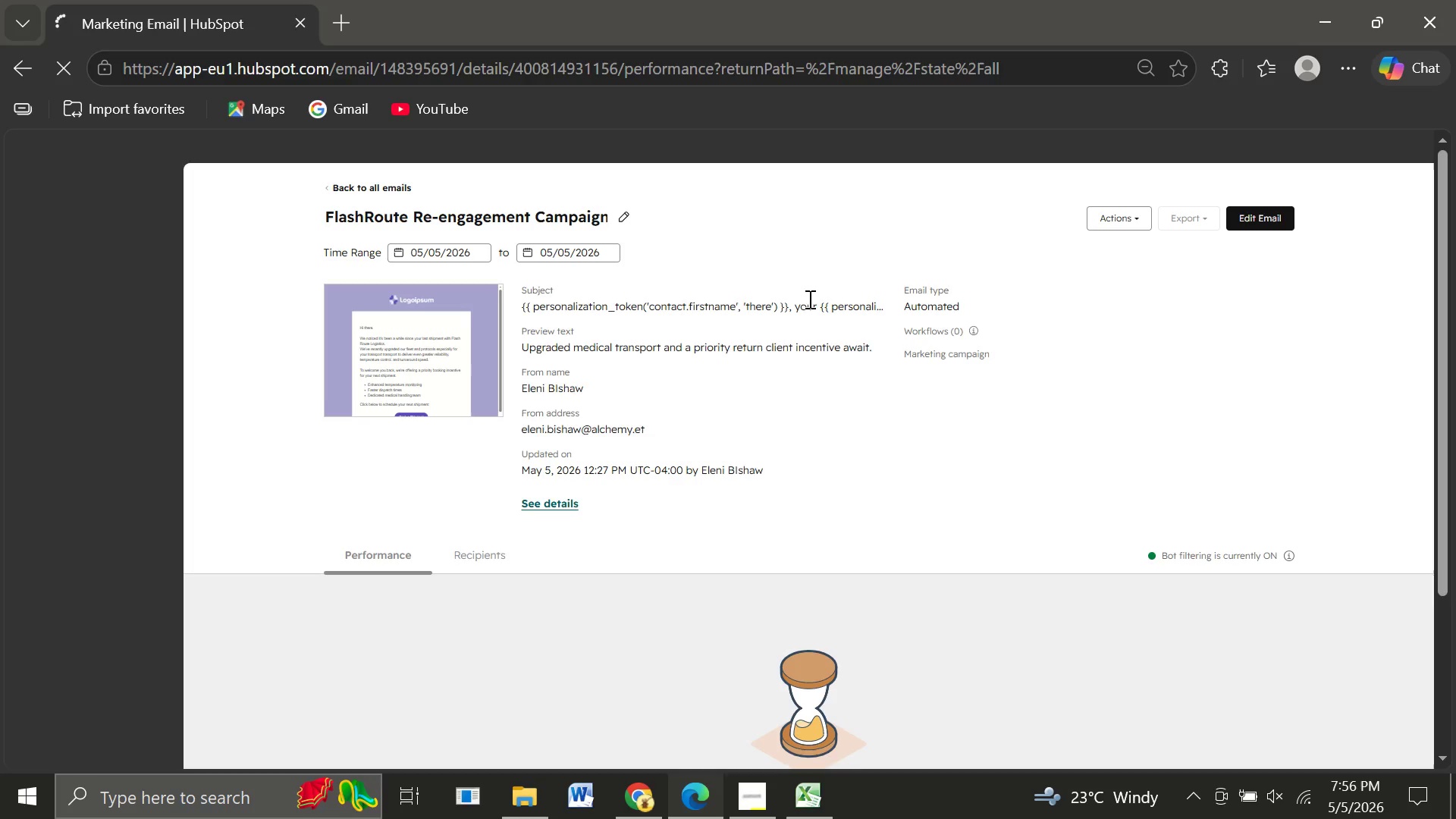 
wait(6.81)
 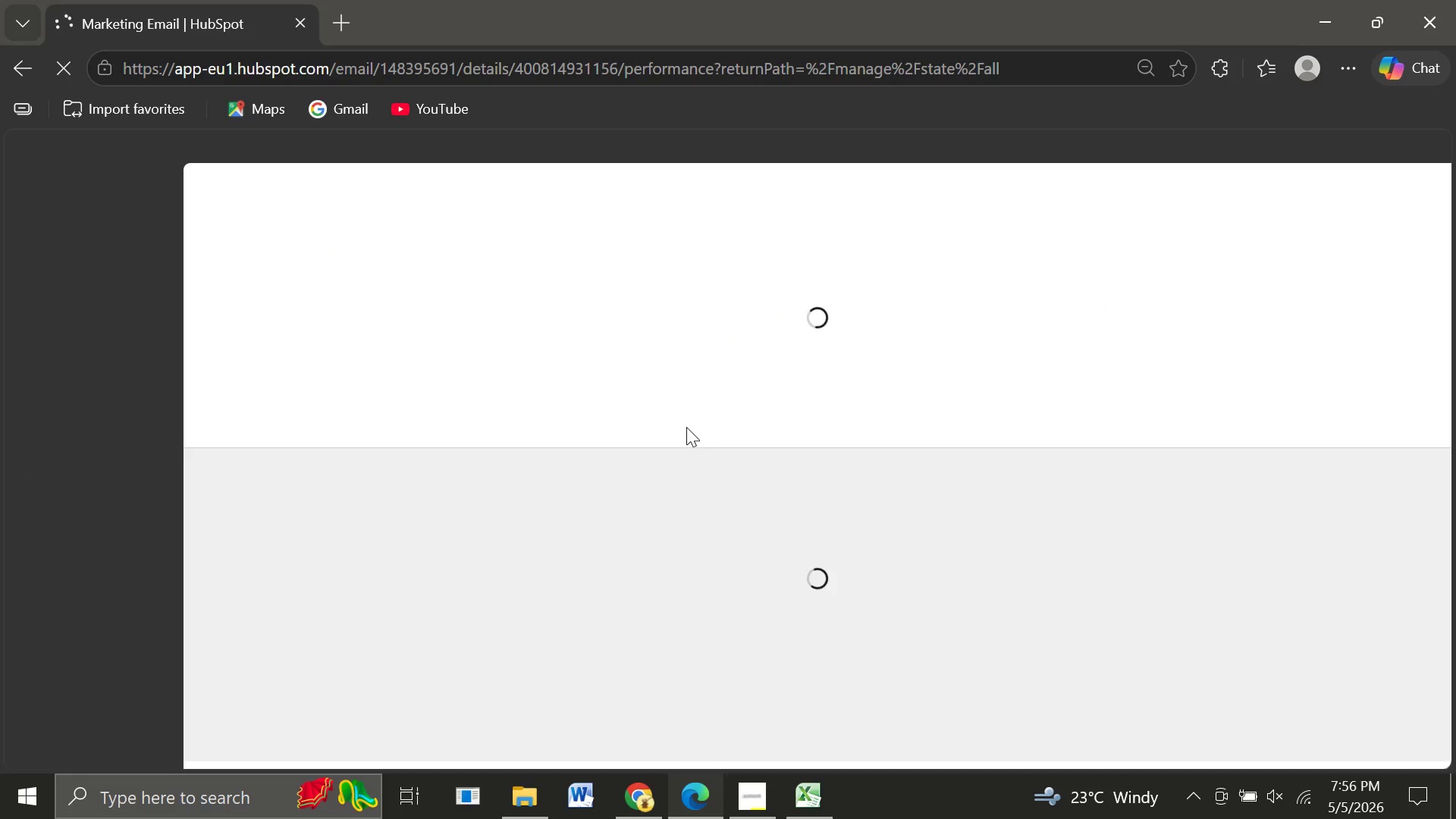 
left_click([1253, 222])
 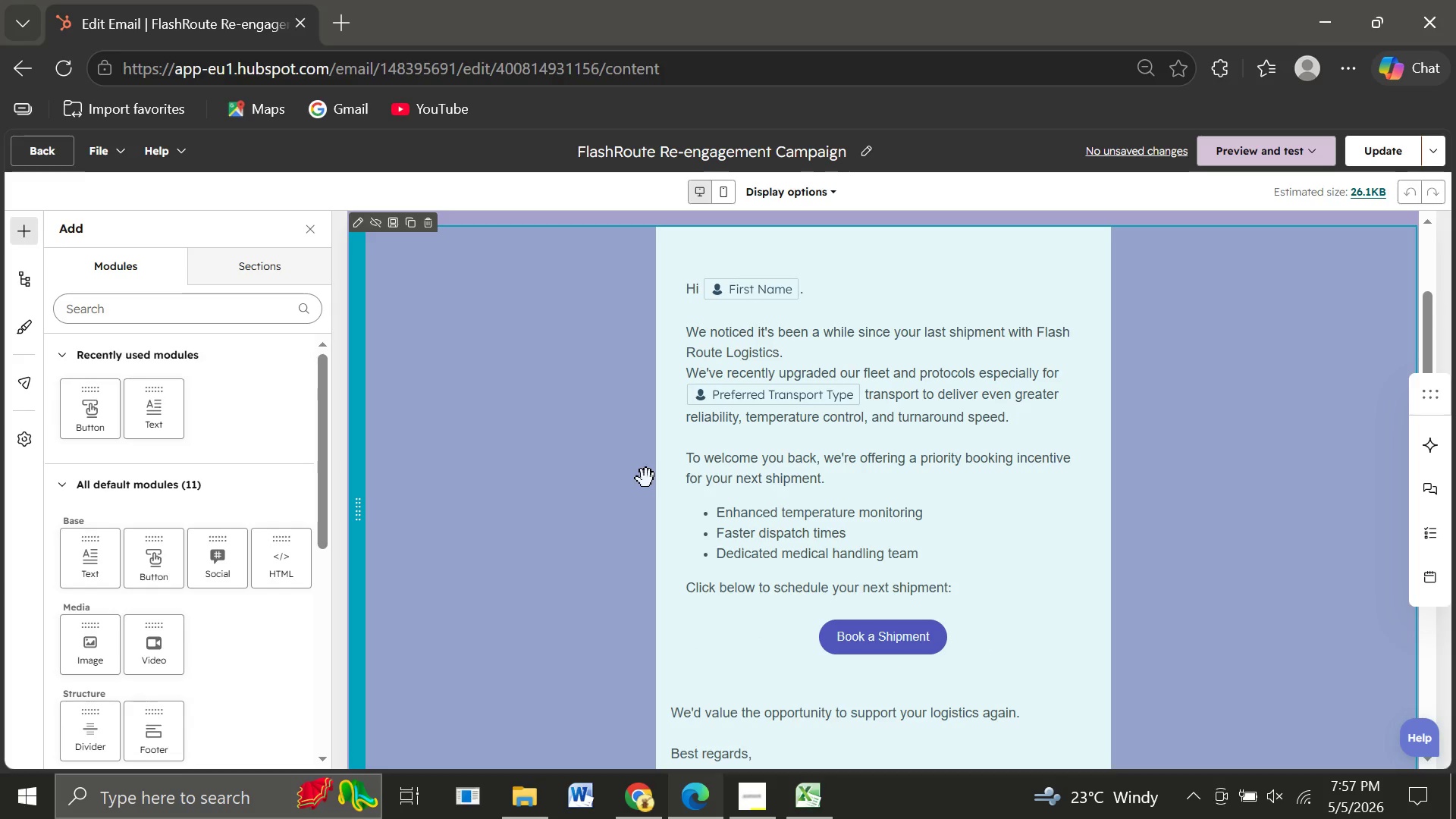 